 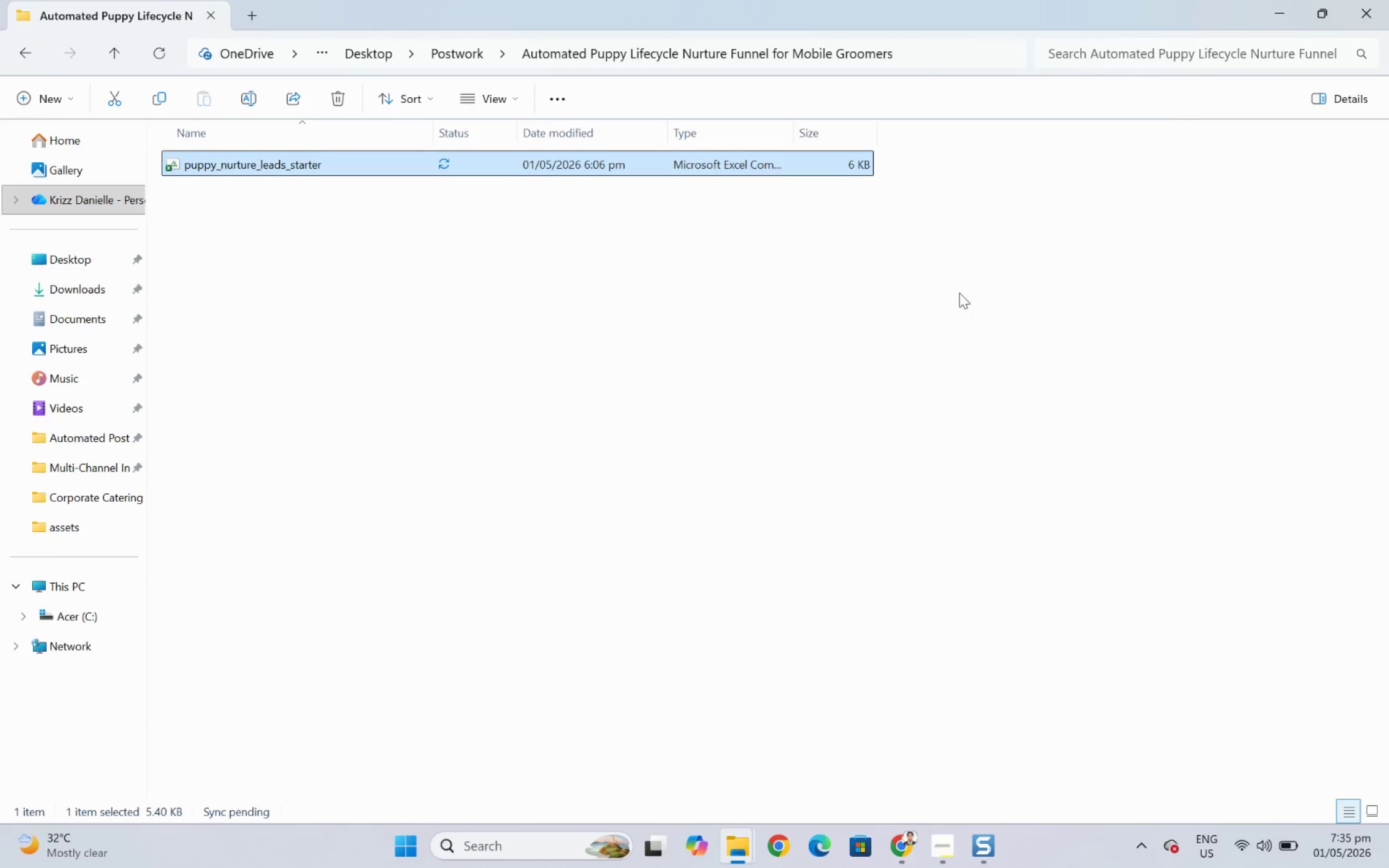 
left_click([336, 161])
 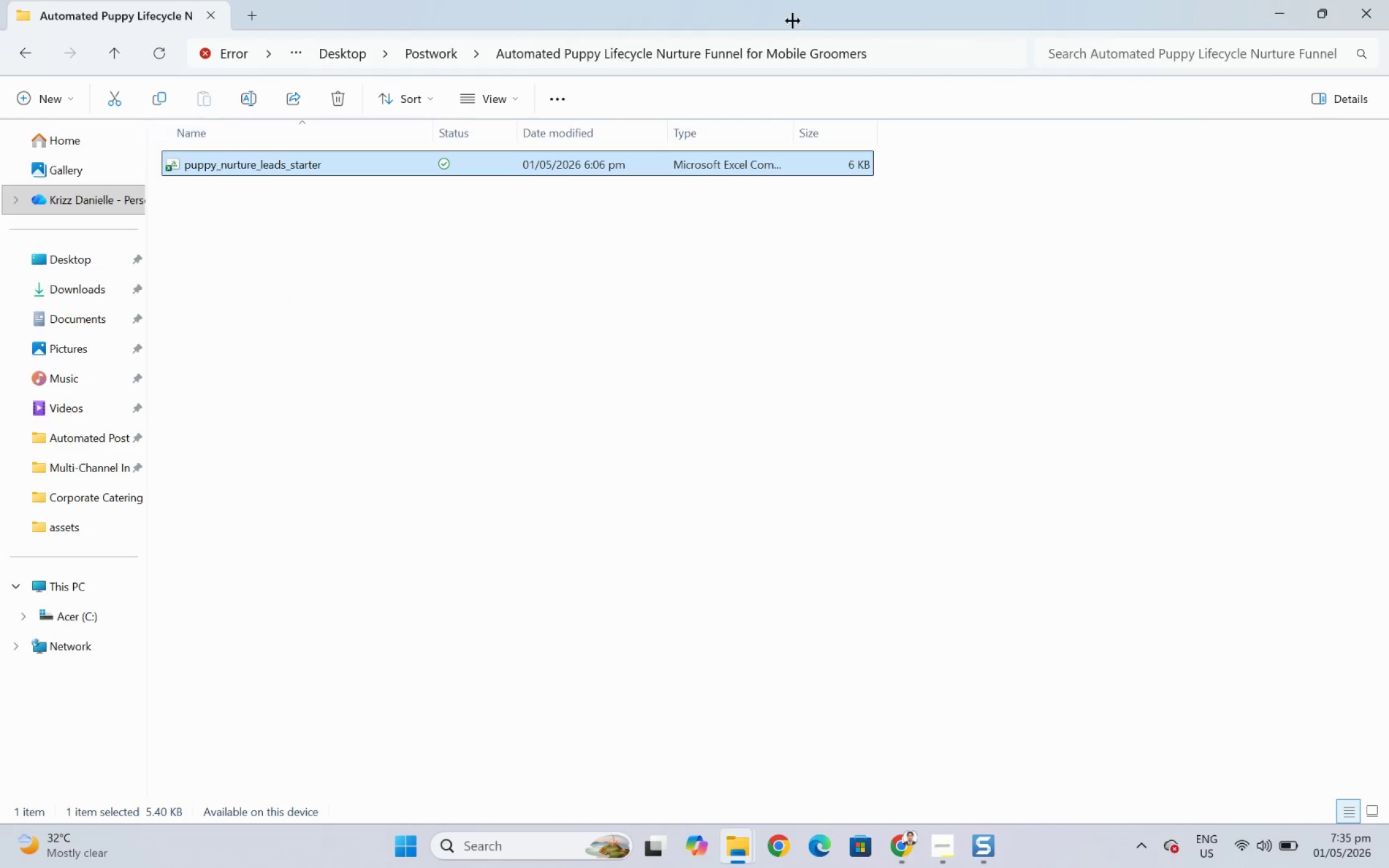 
wait(5.6)
 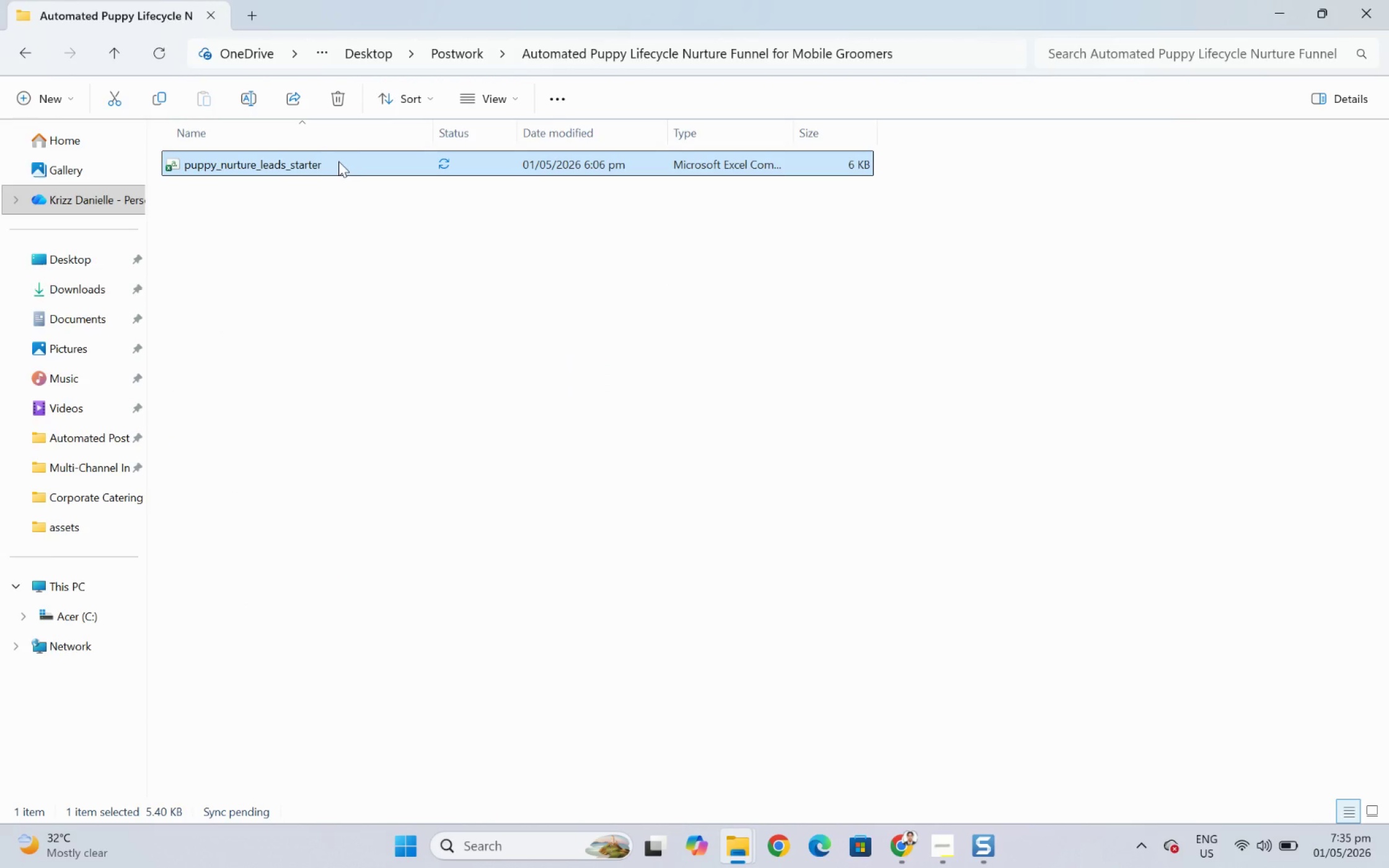 
double_click([201, 167])
 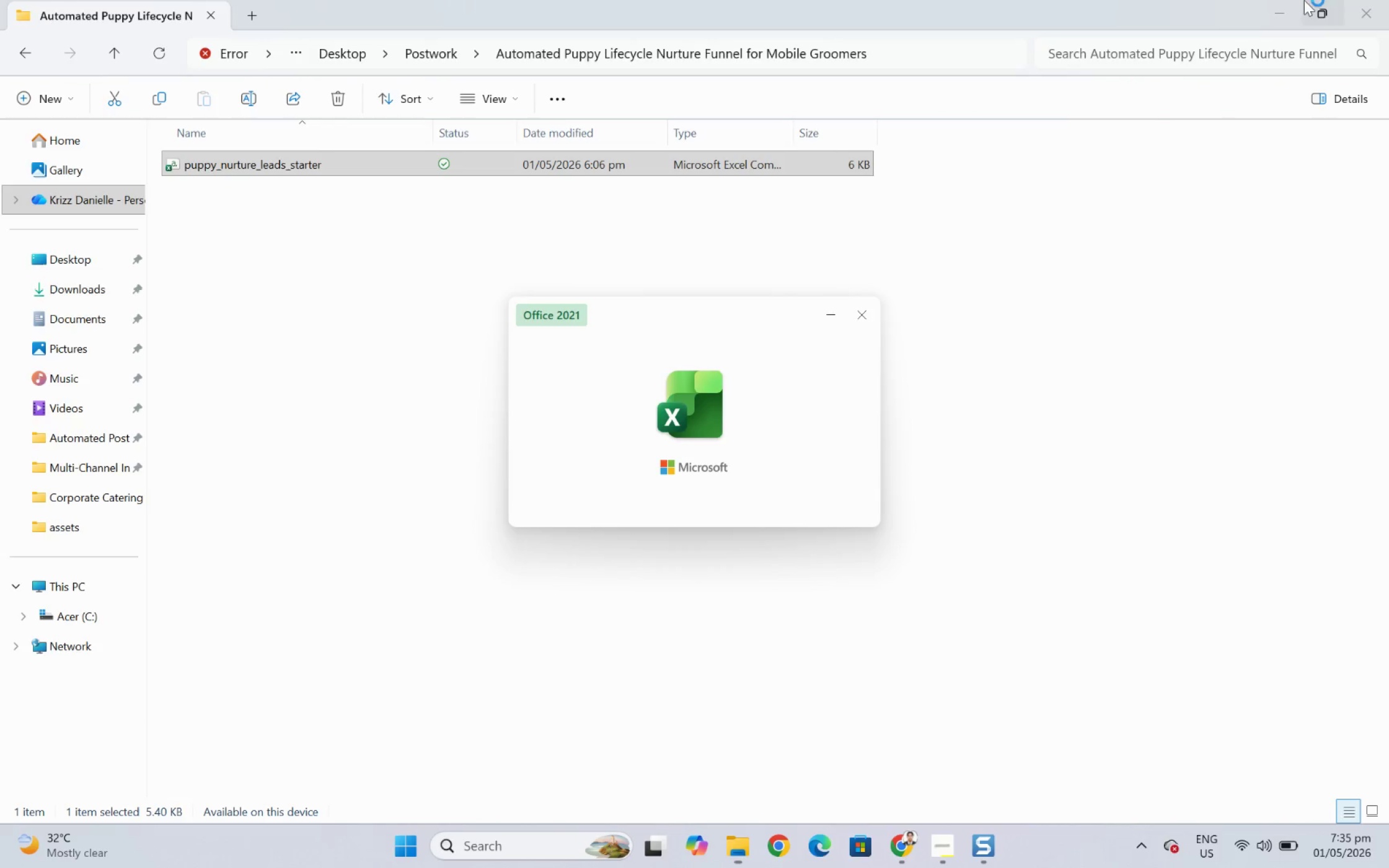 
left_click([1283, 6])
 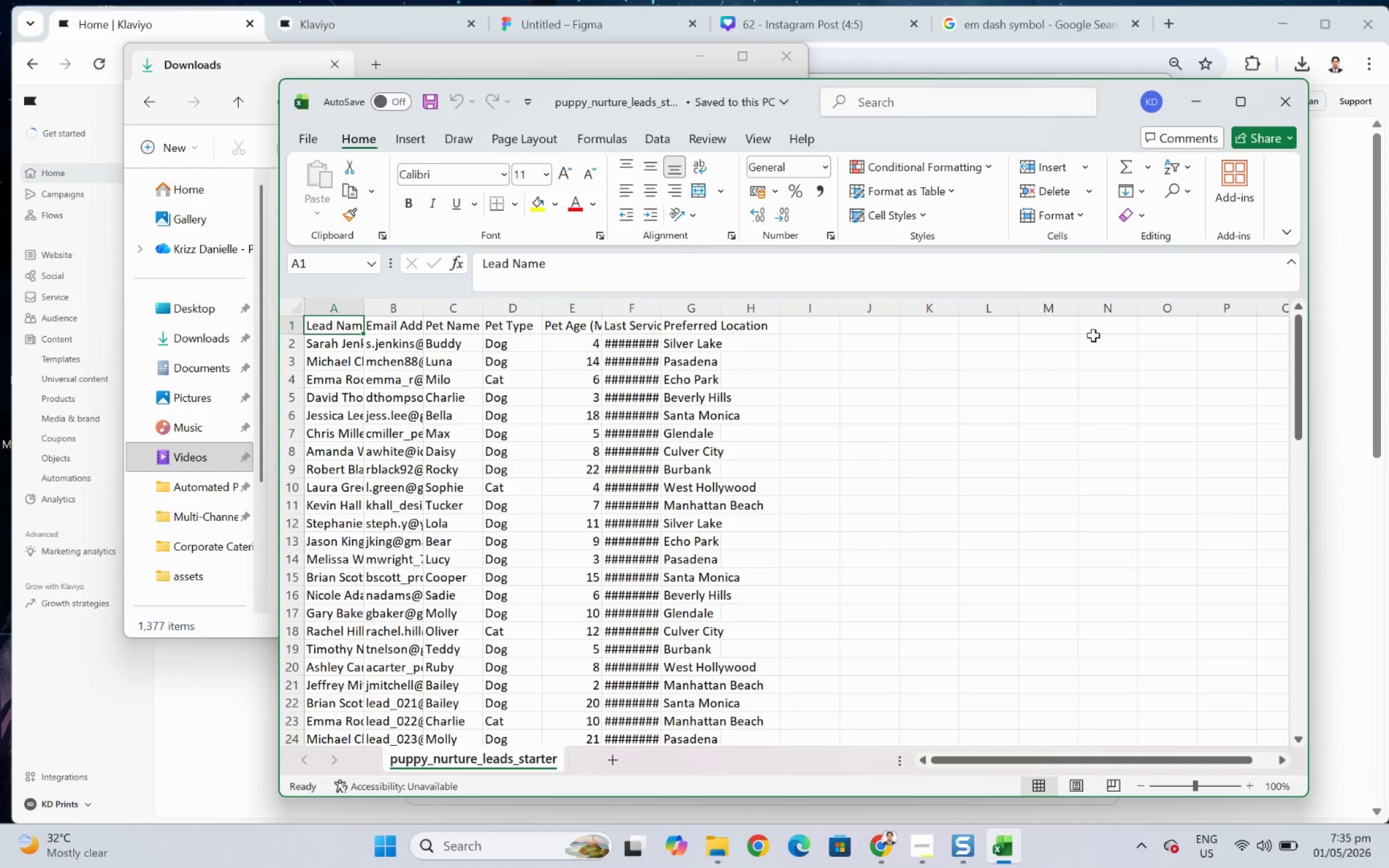 
left_click([690, 66])
 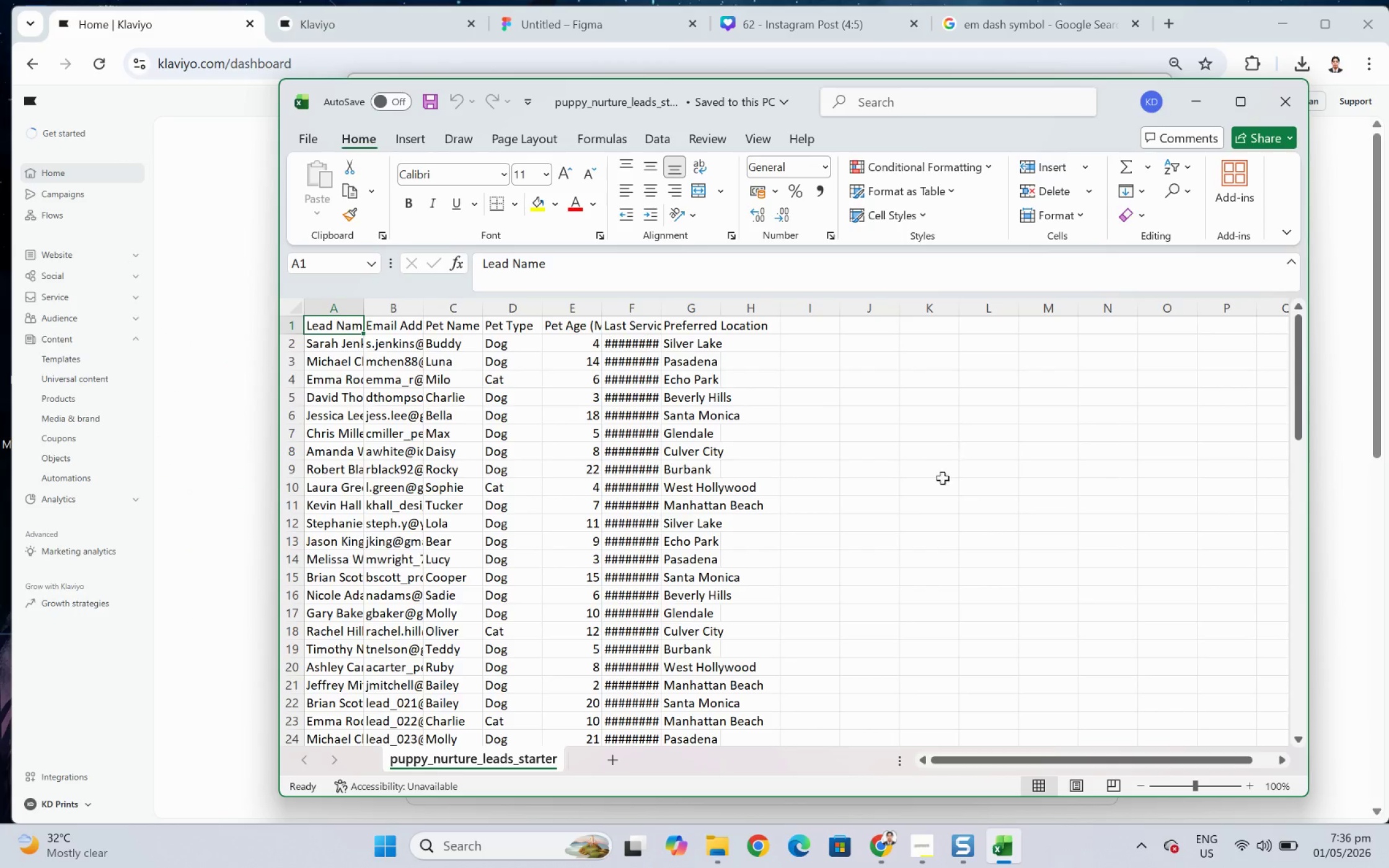 
scroll: coordinate [894, 494], scroll_direction: up, amount: 1.0
 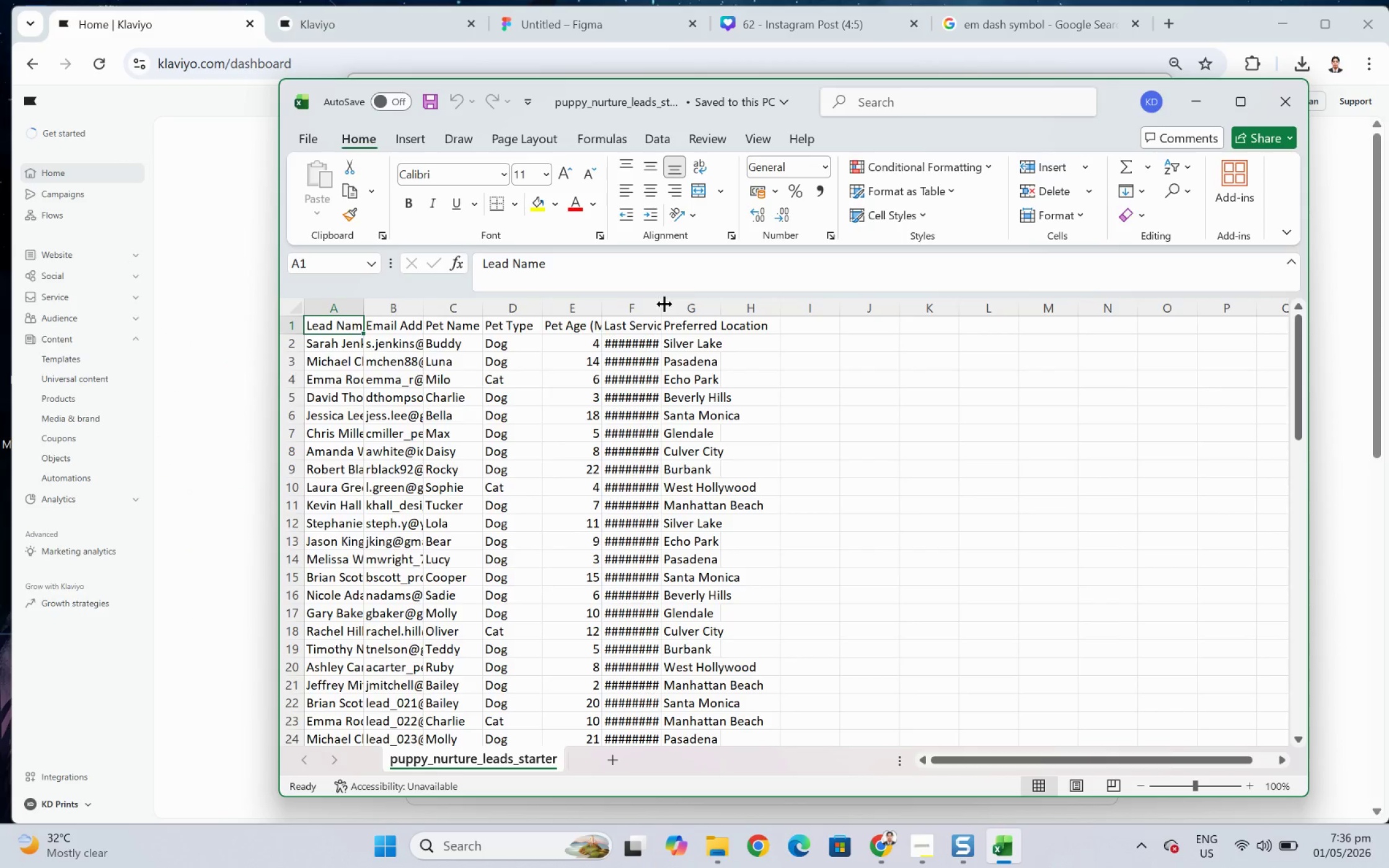 
double_click([664, 304])
 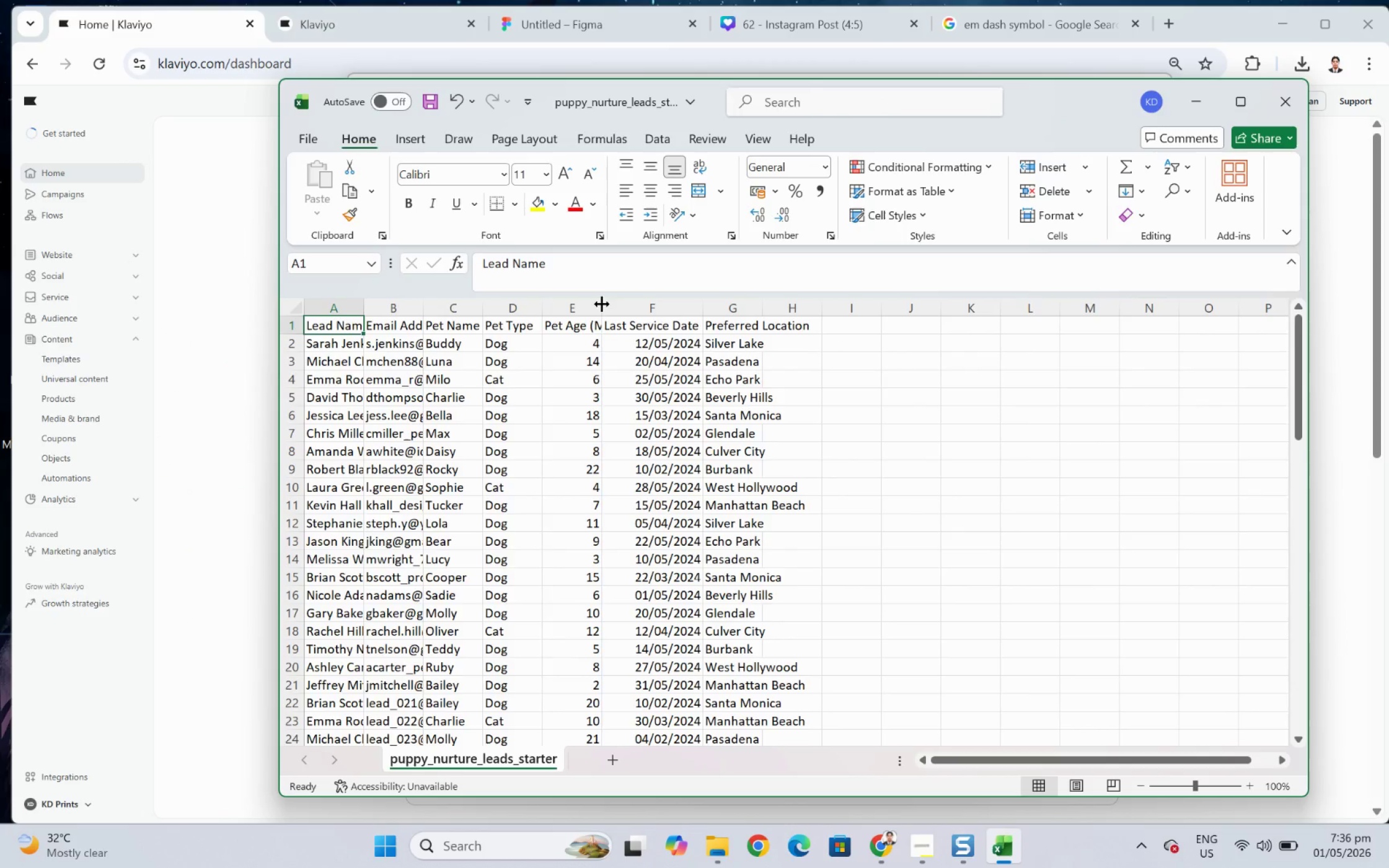 
double_click([602, 303])
 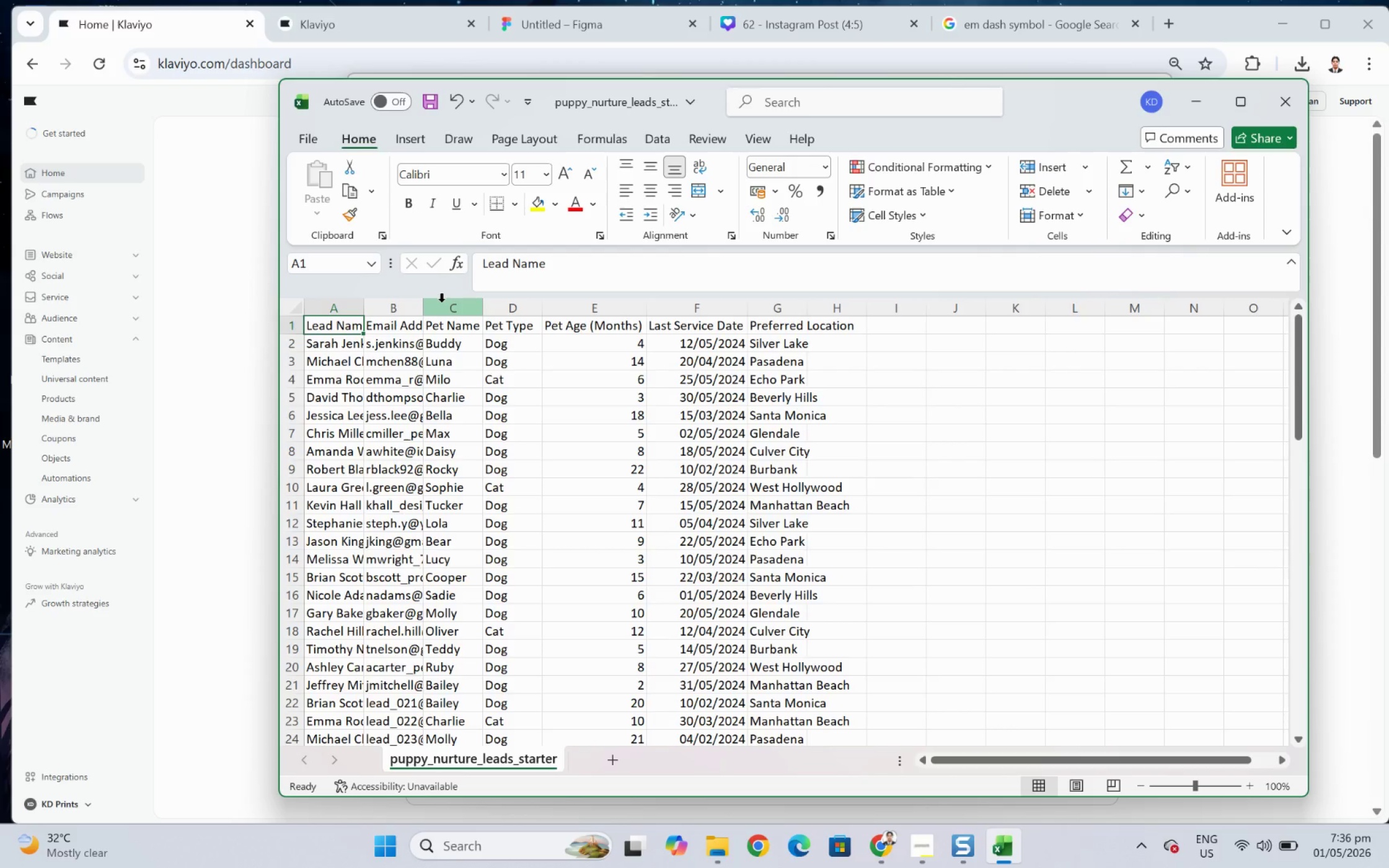 
double_click([426, 307])
 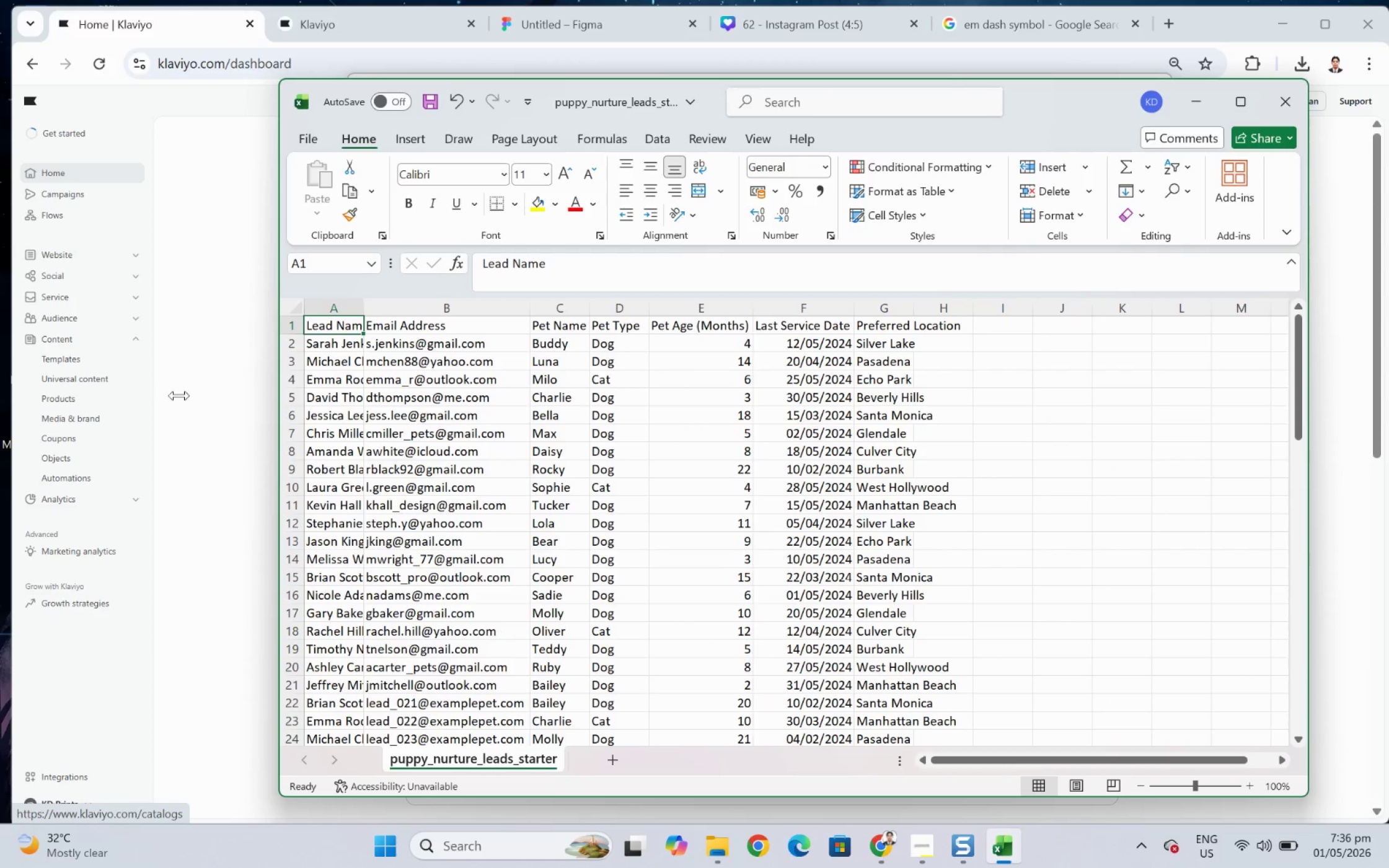 
left_click([192, 394])
 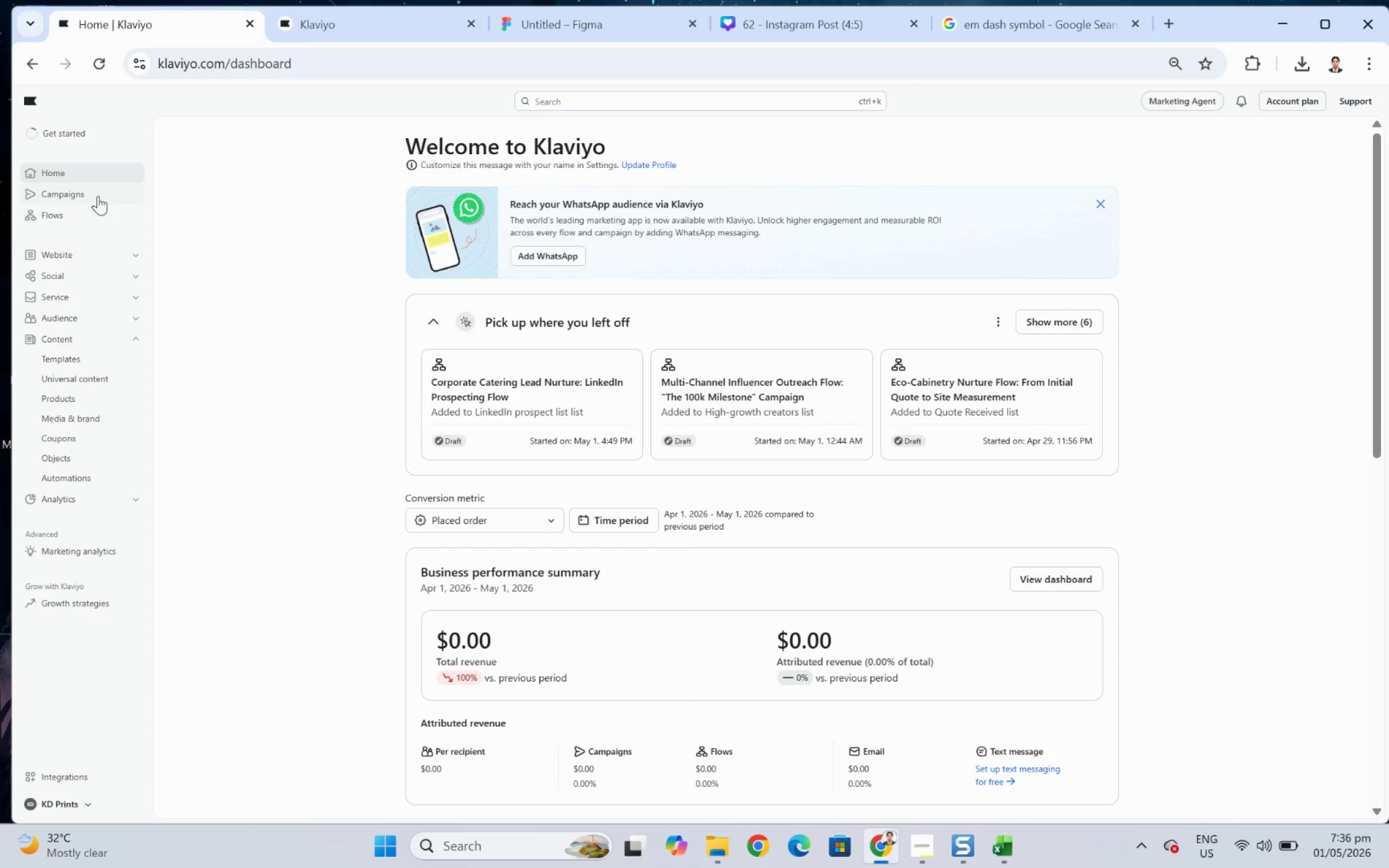 
wait(8.94)
 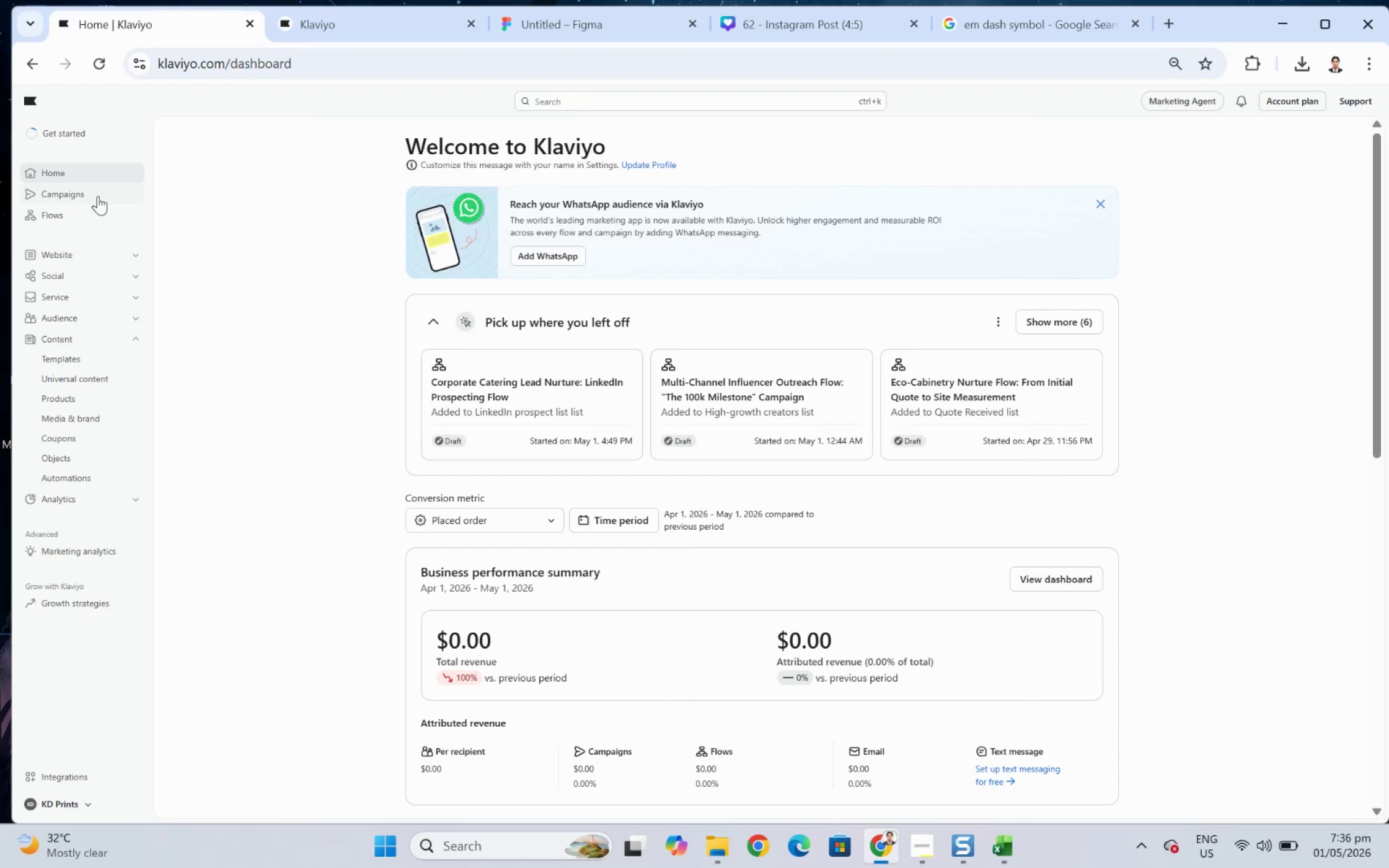 
left_click([122, 316])
 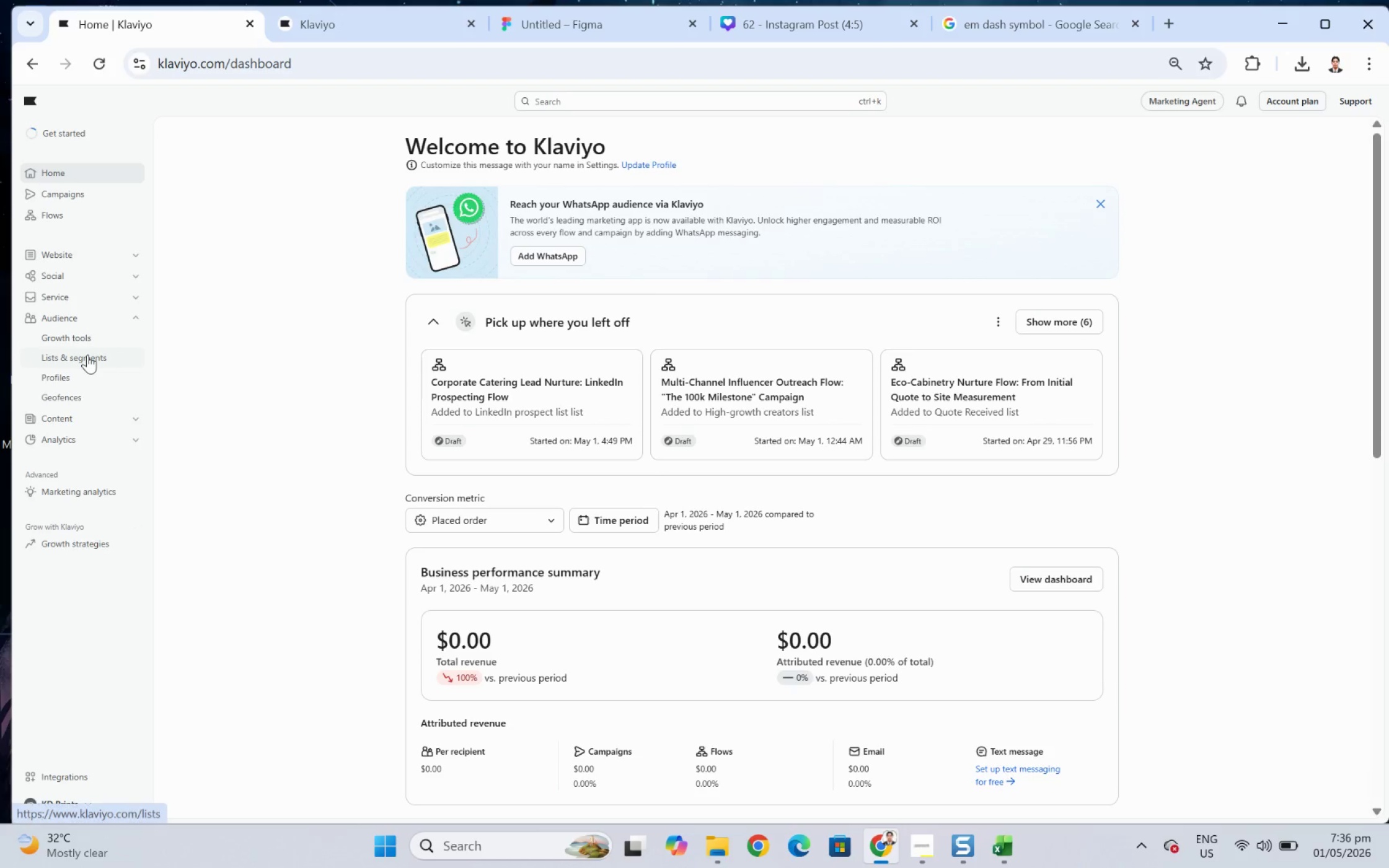 
left_click([87, 354])
 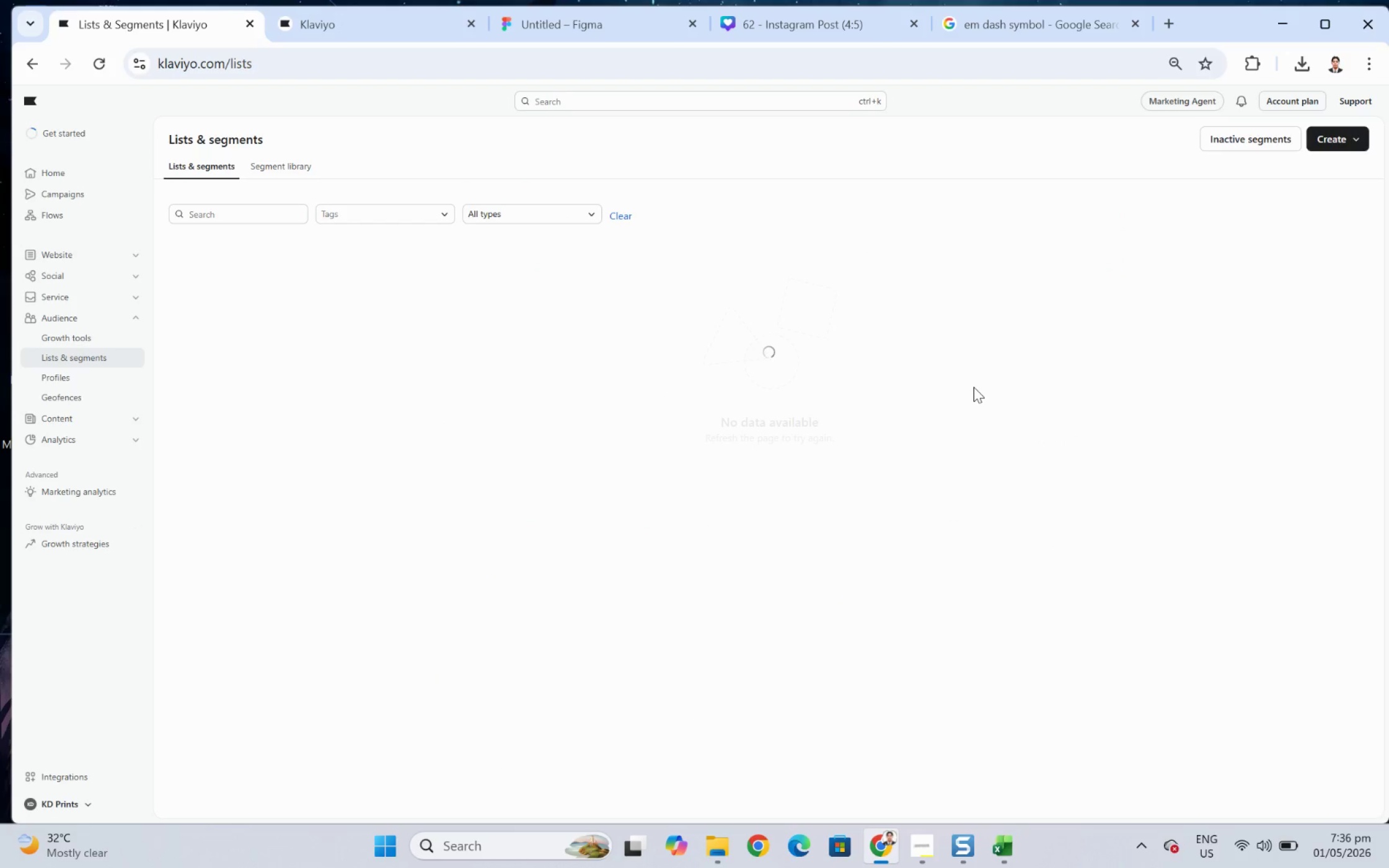 
mouse_move([997, 372])
 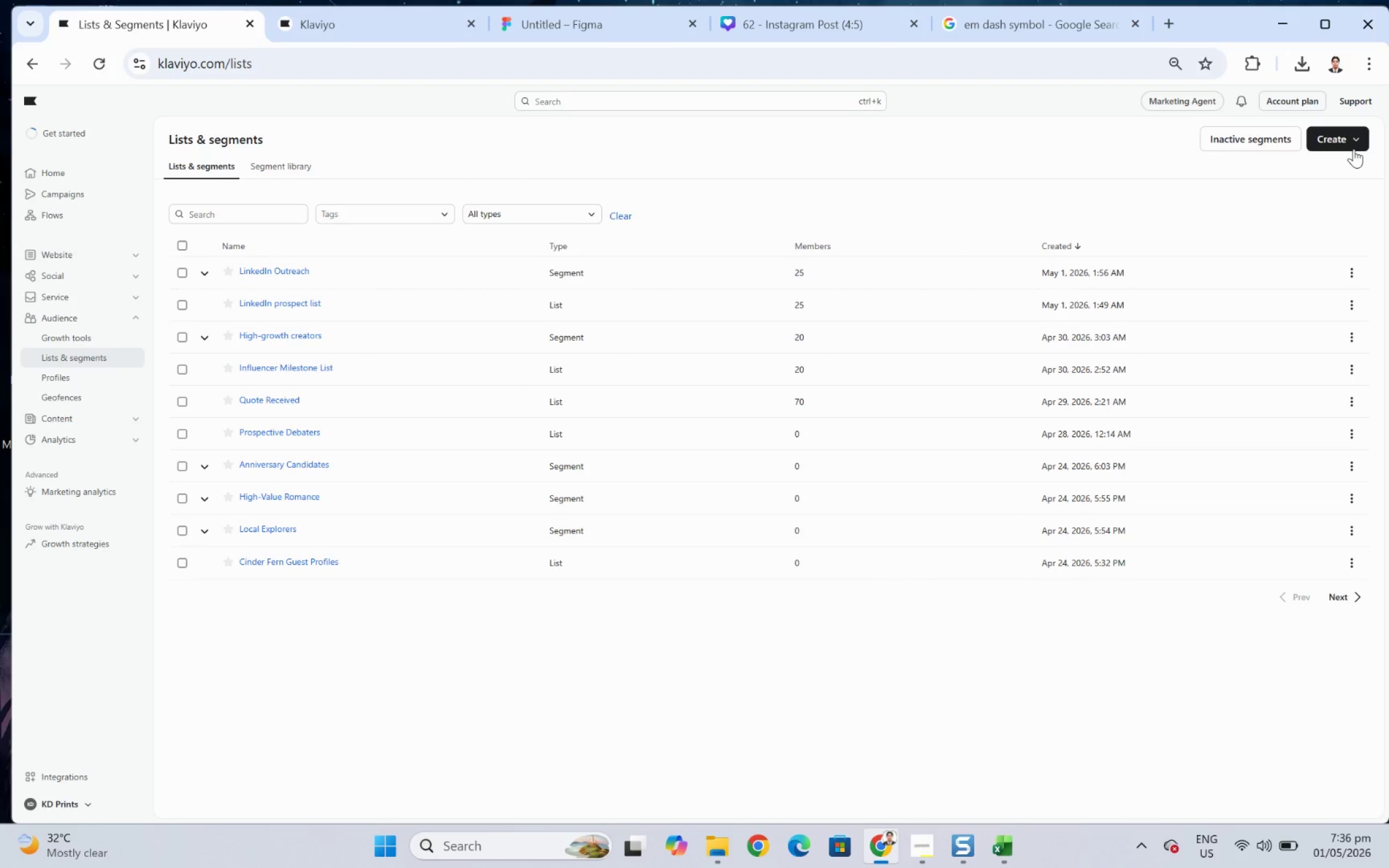 
left_click([1353, 149])
 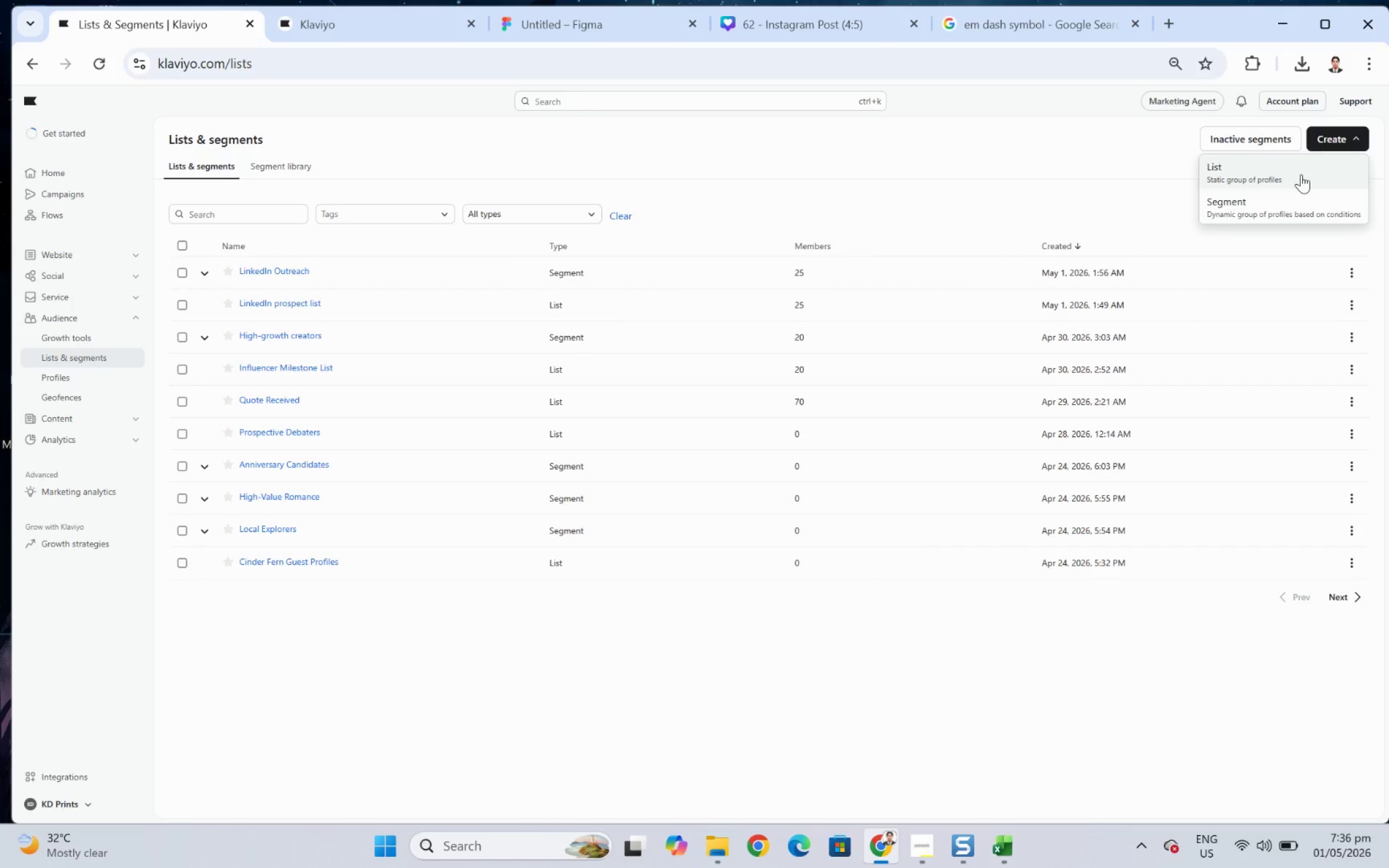 
left_click([1300, 174])
 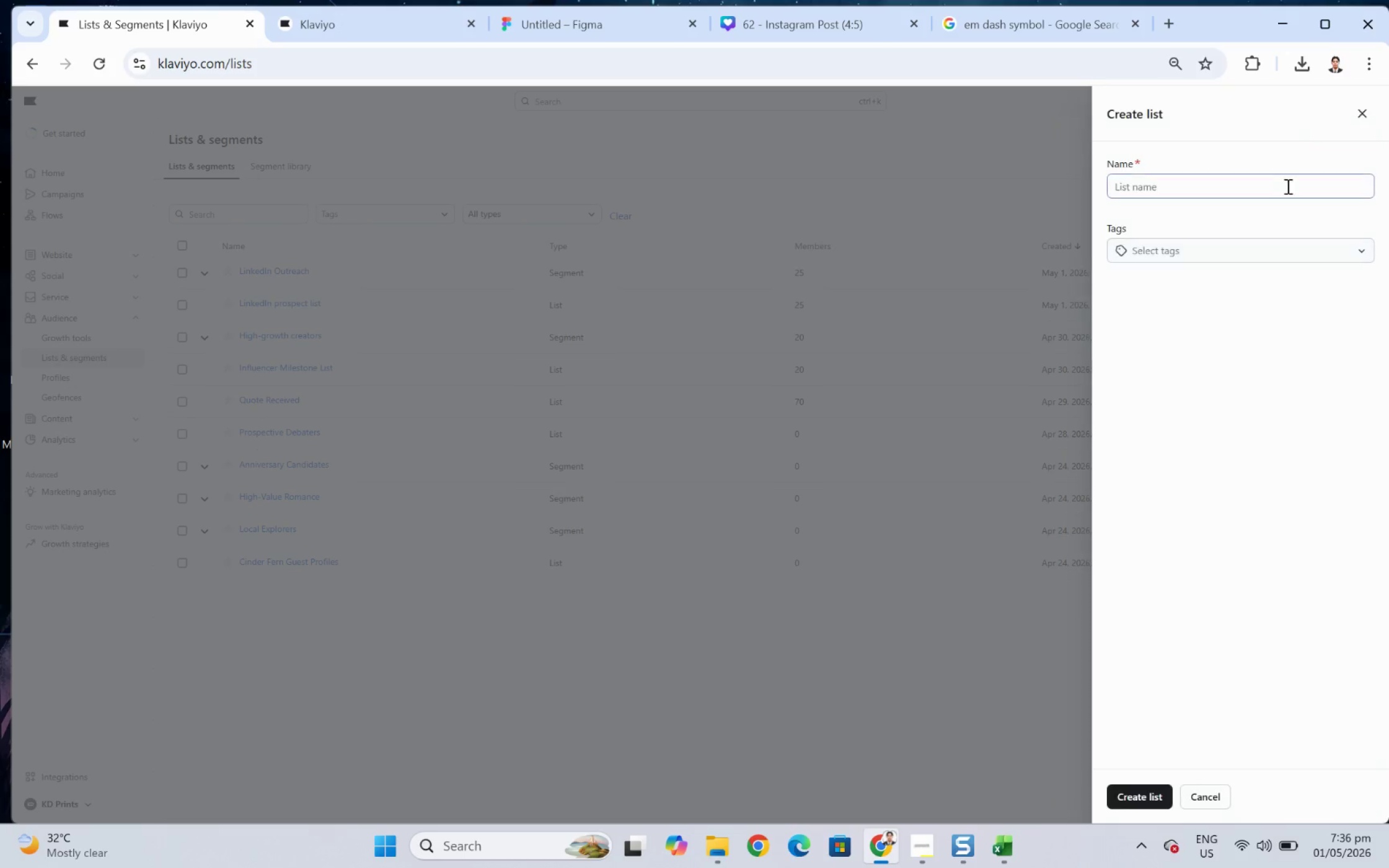 
left_click([1270, 188])
 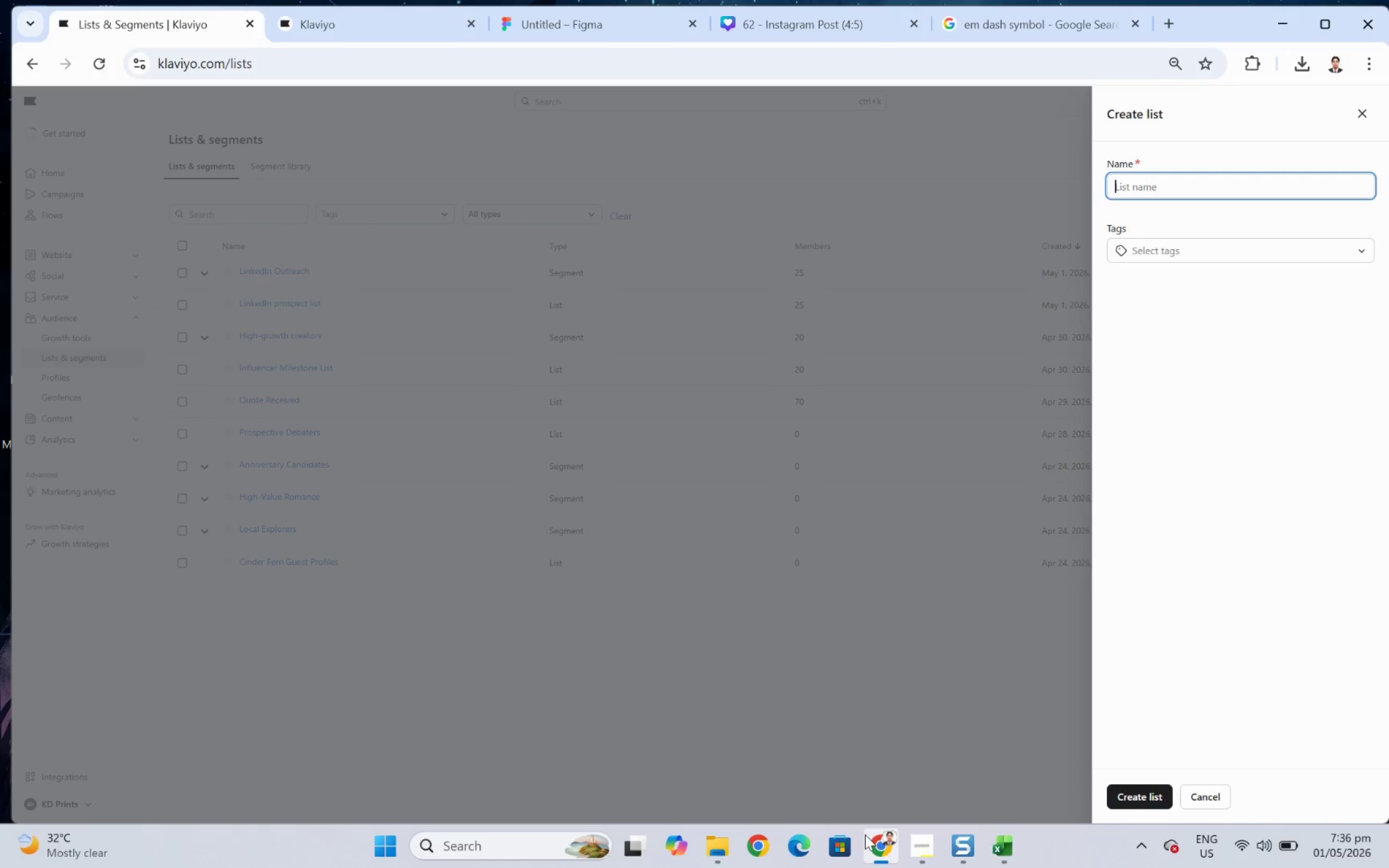 
left_click([1004, 840])
 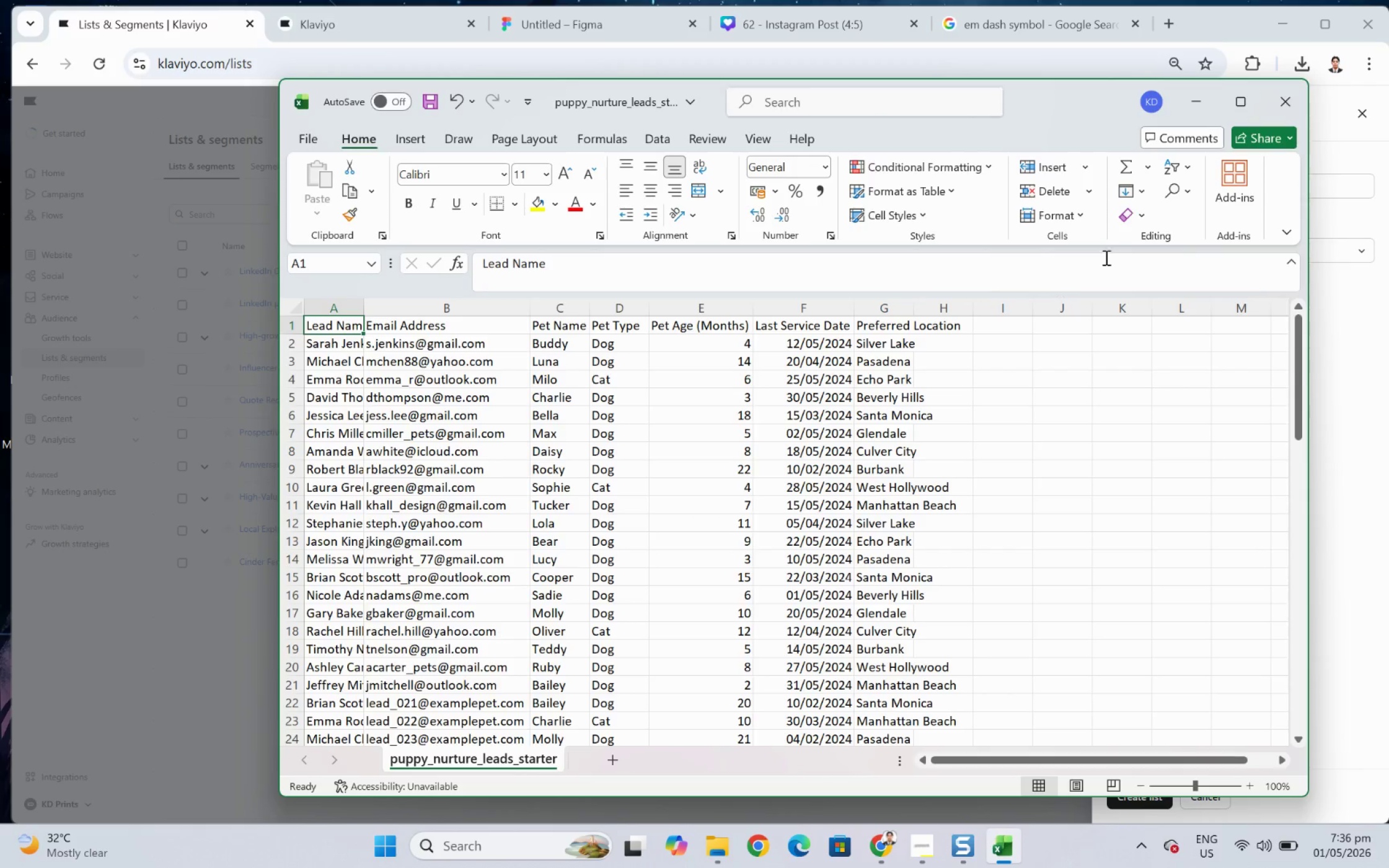 
left_click([1210, 103])
 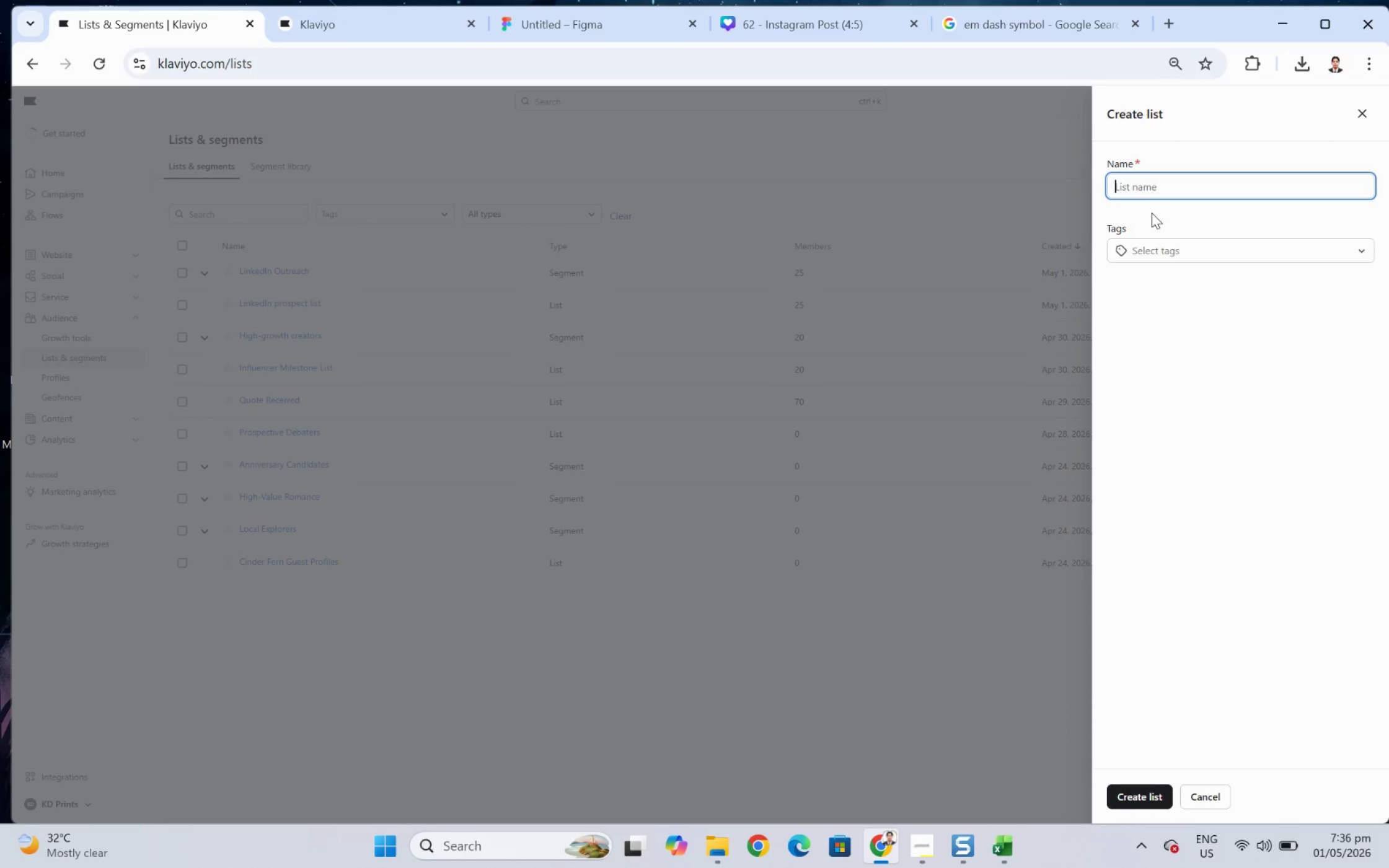 
wait(7.67)
 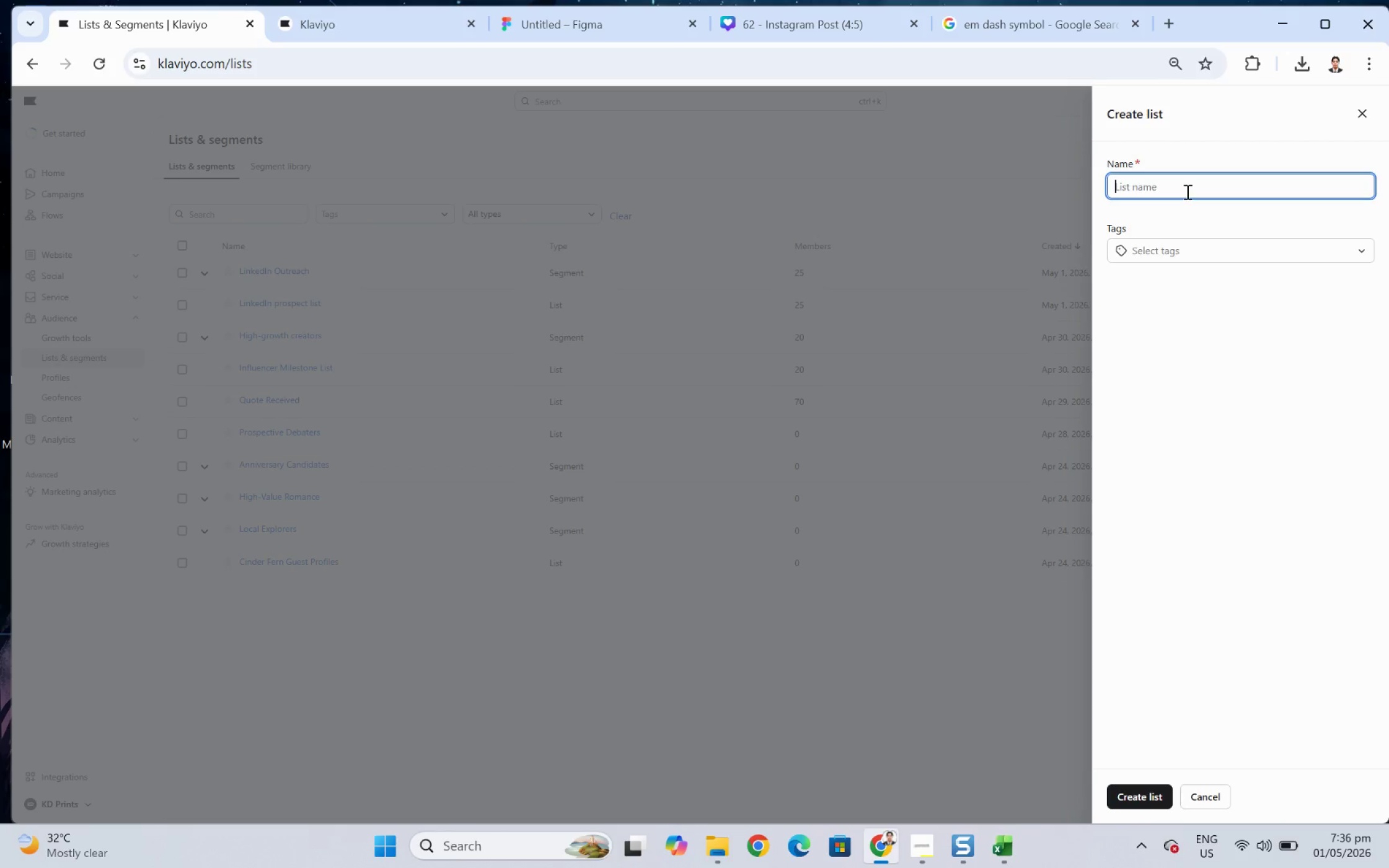 
left_click([907, 843])